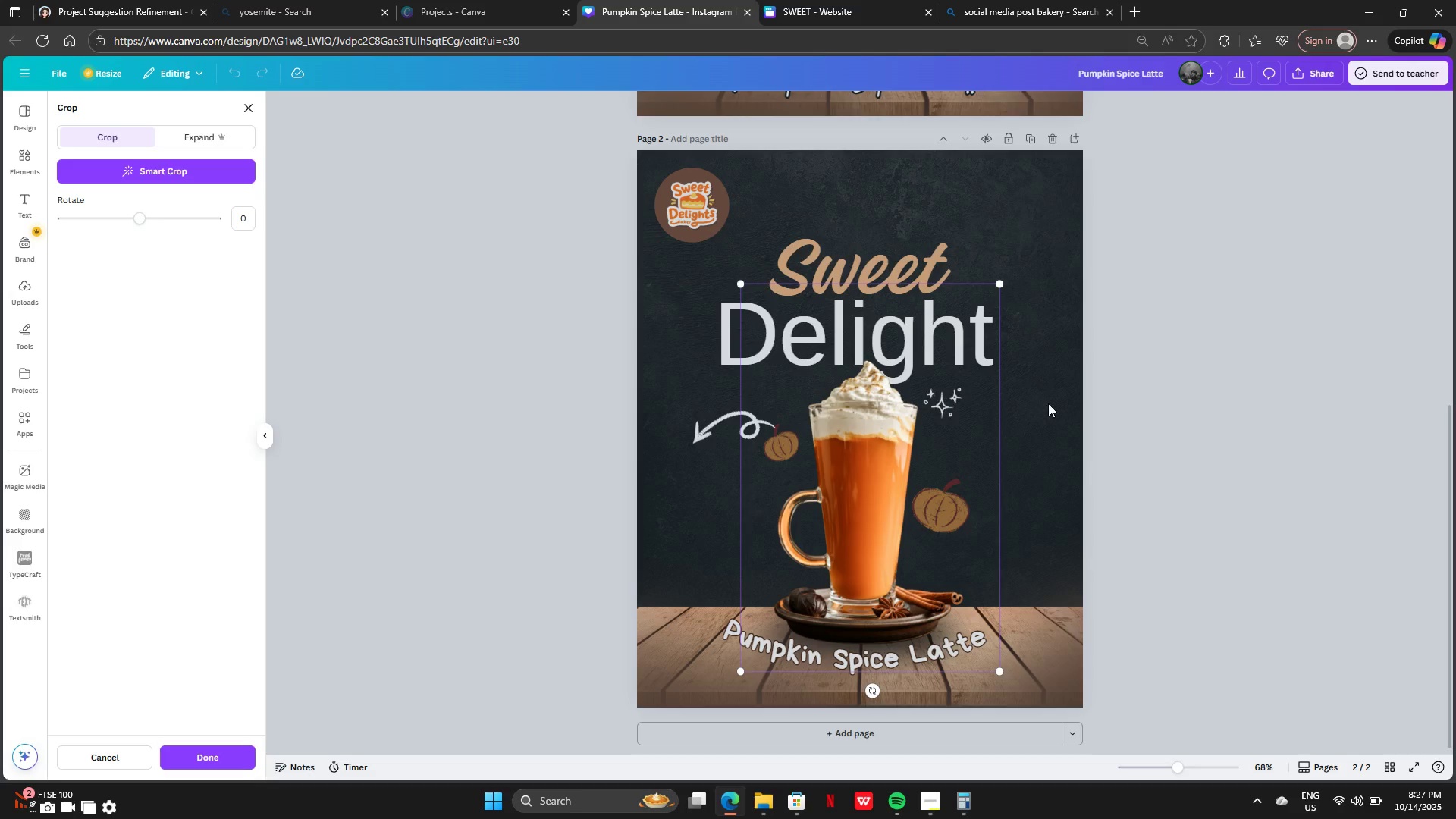 
left_click([1048, 403])
 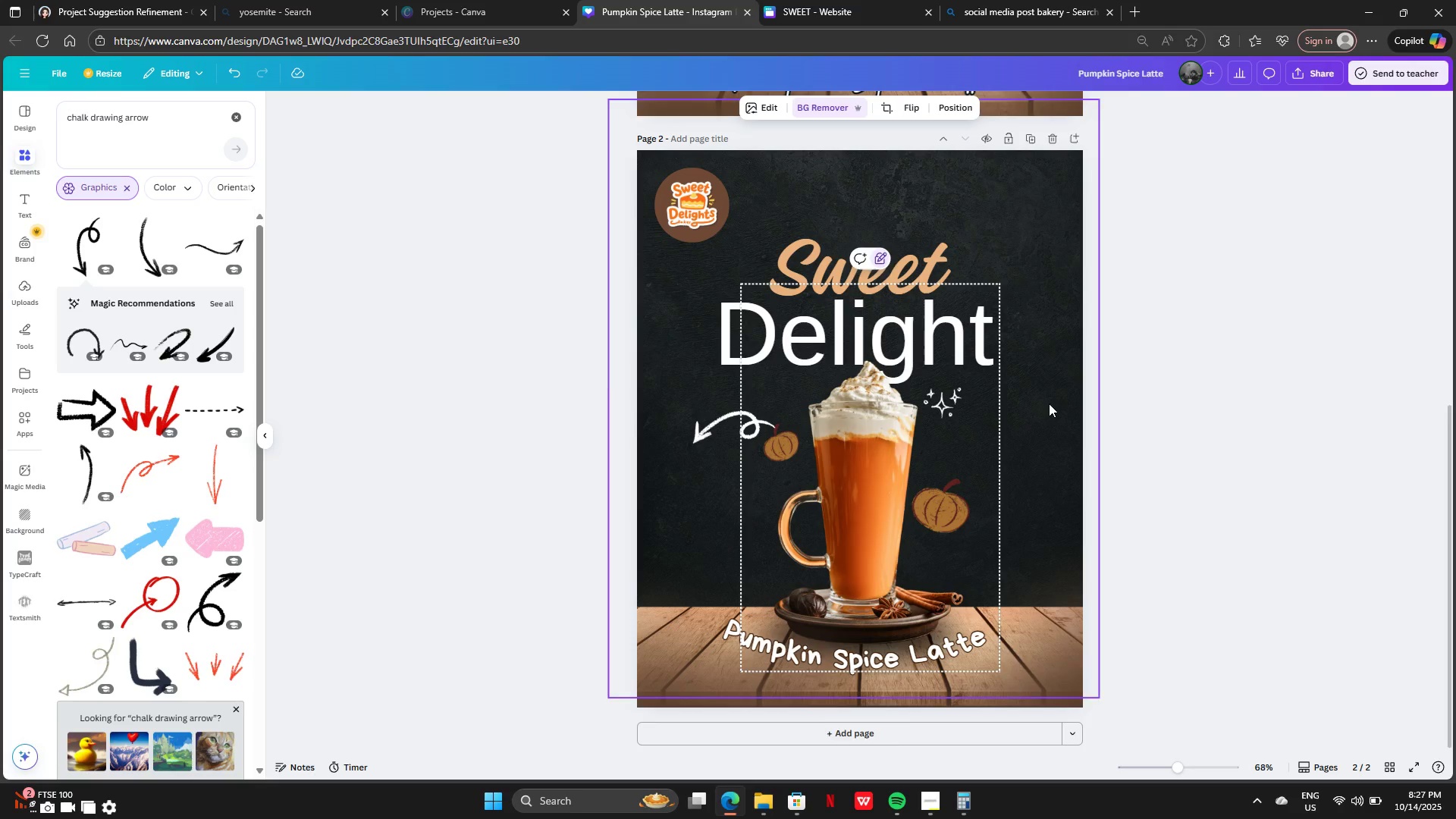 
left_click([1049, 403])
 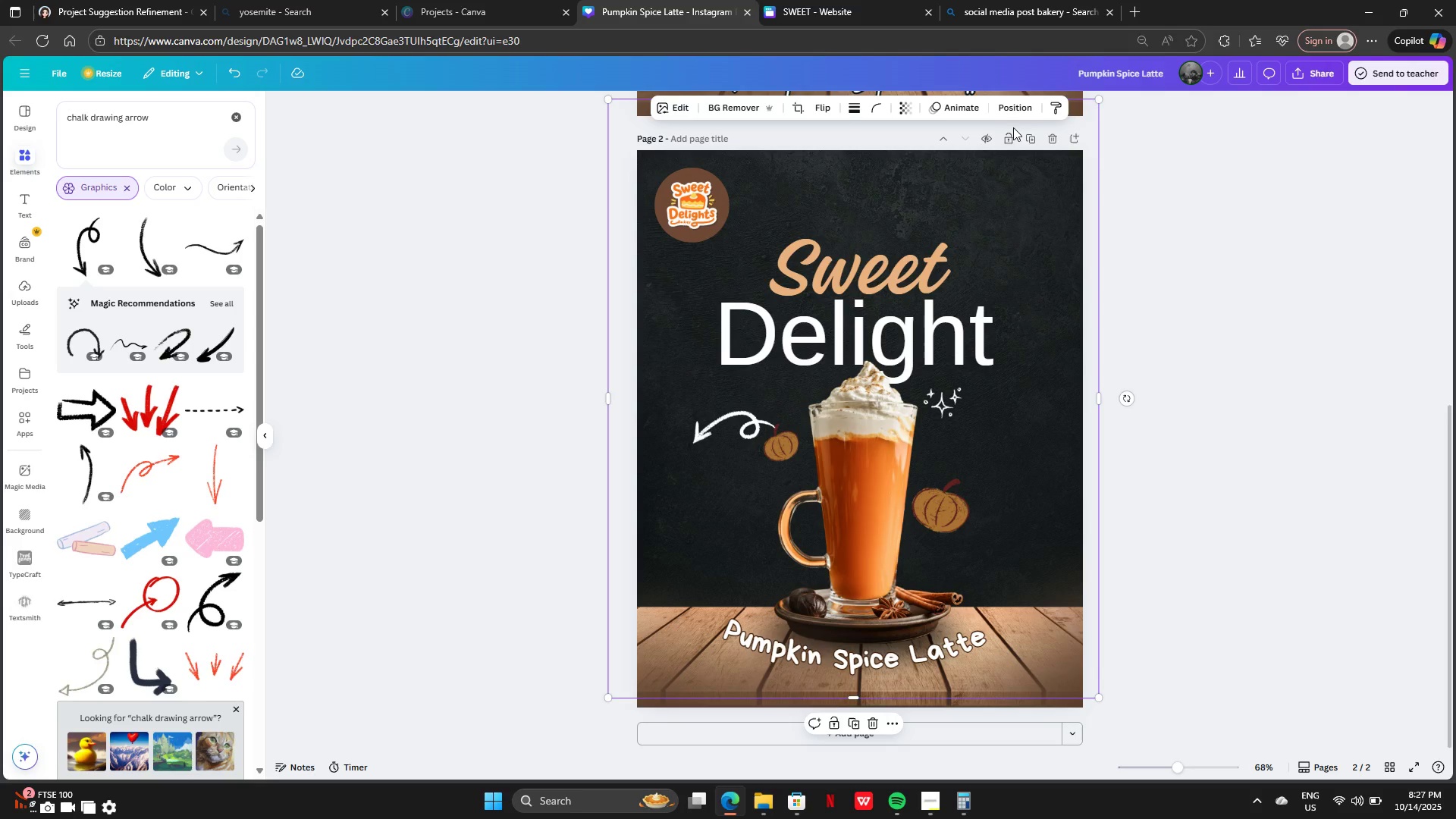 
left_click([1018, 108])
 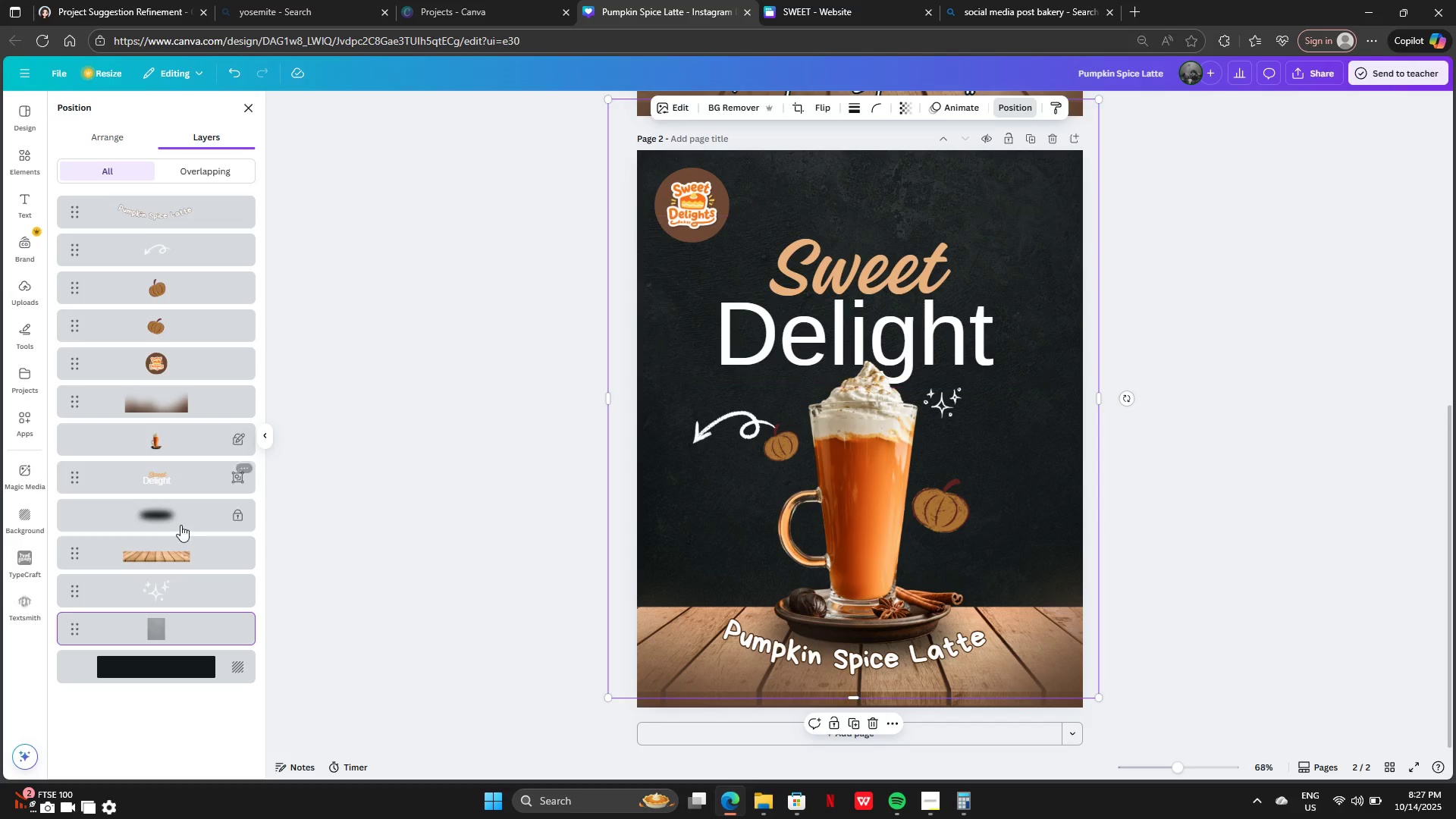 
left_click([174, 587])
 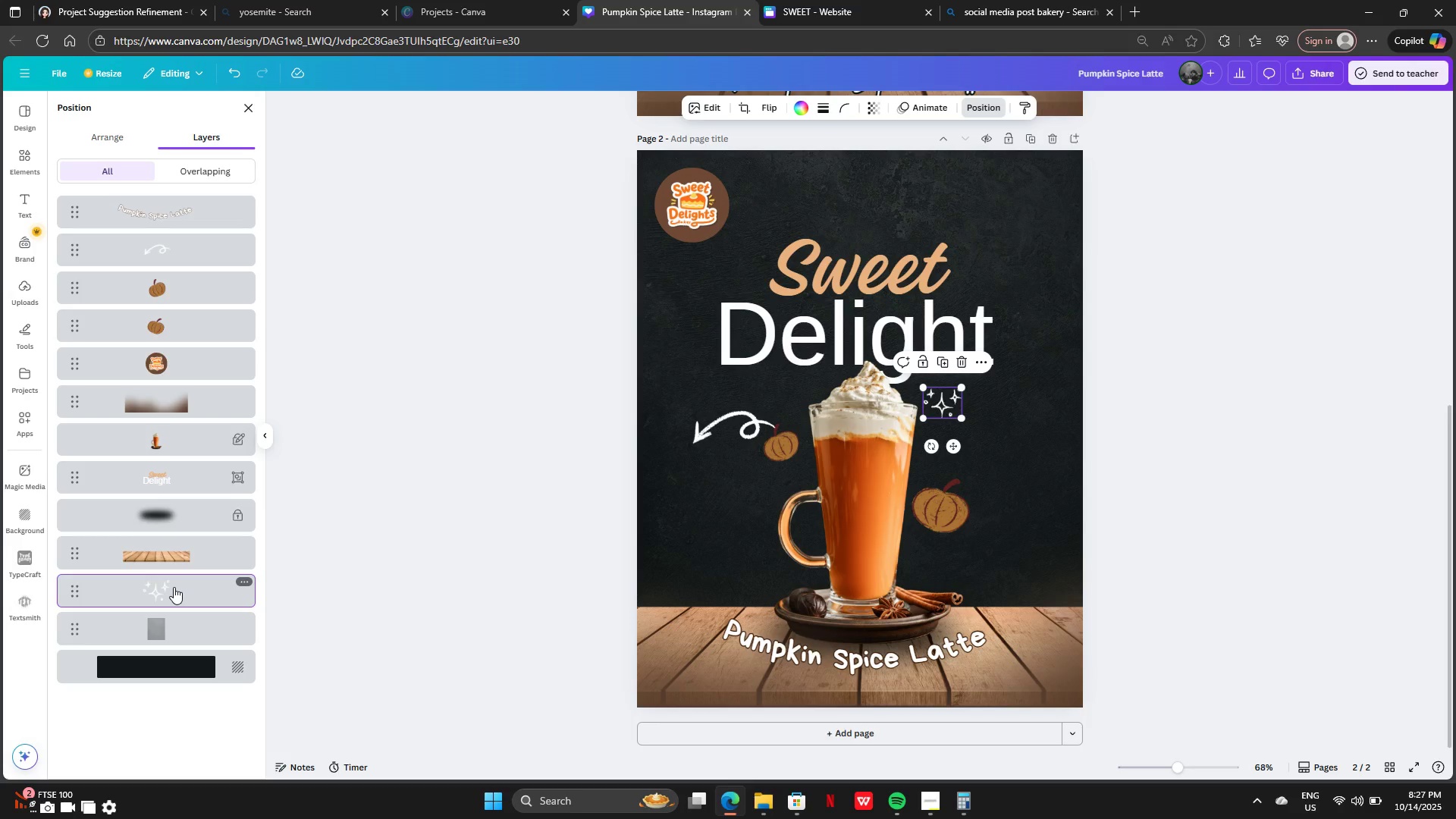 
key(Backspace)
 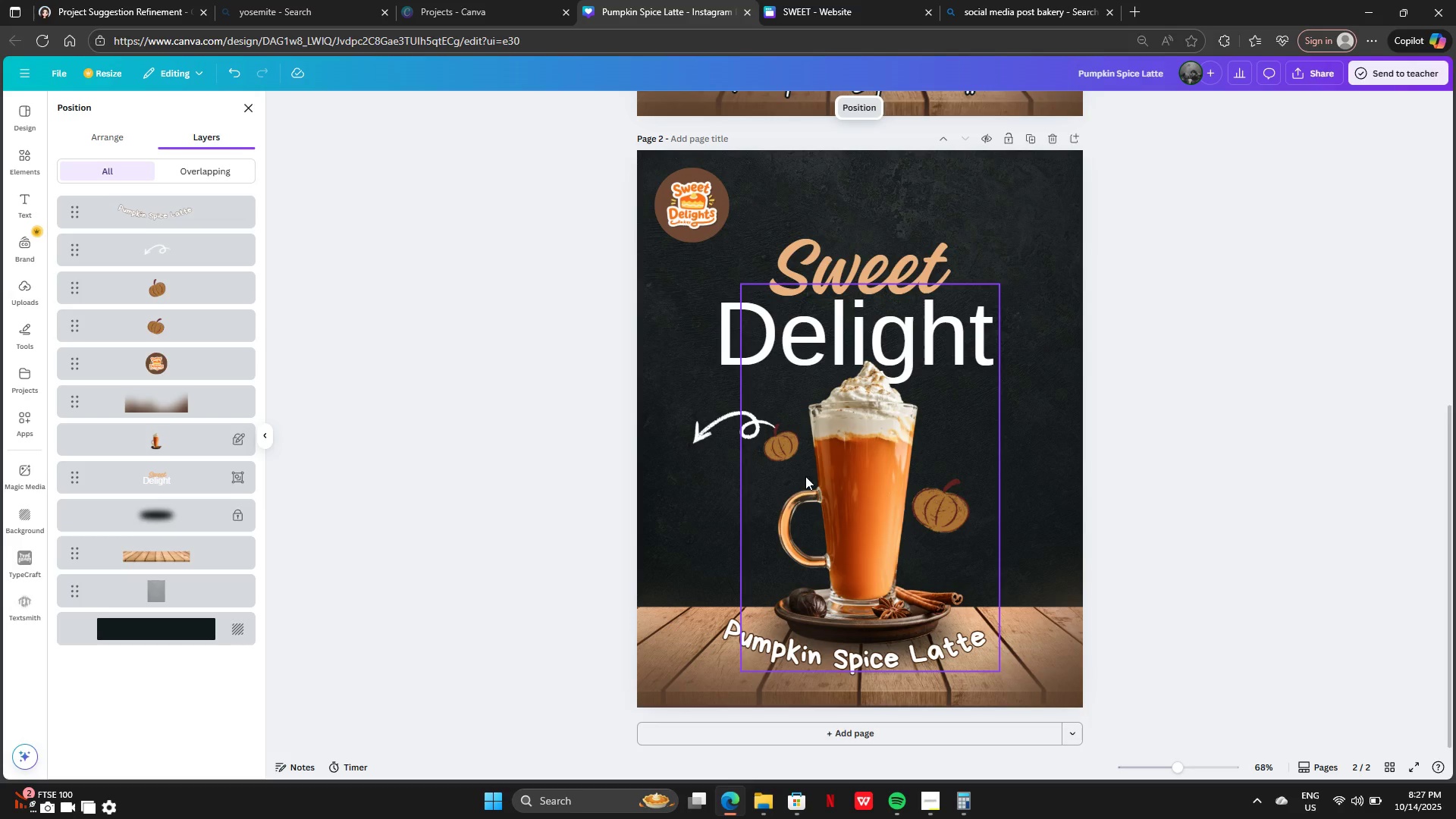 
left_click_drag(start_coordinate=[730, 431], to_coordinate=[766, 497])
 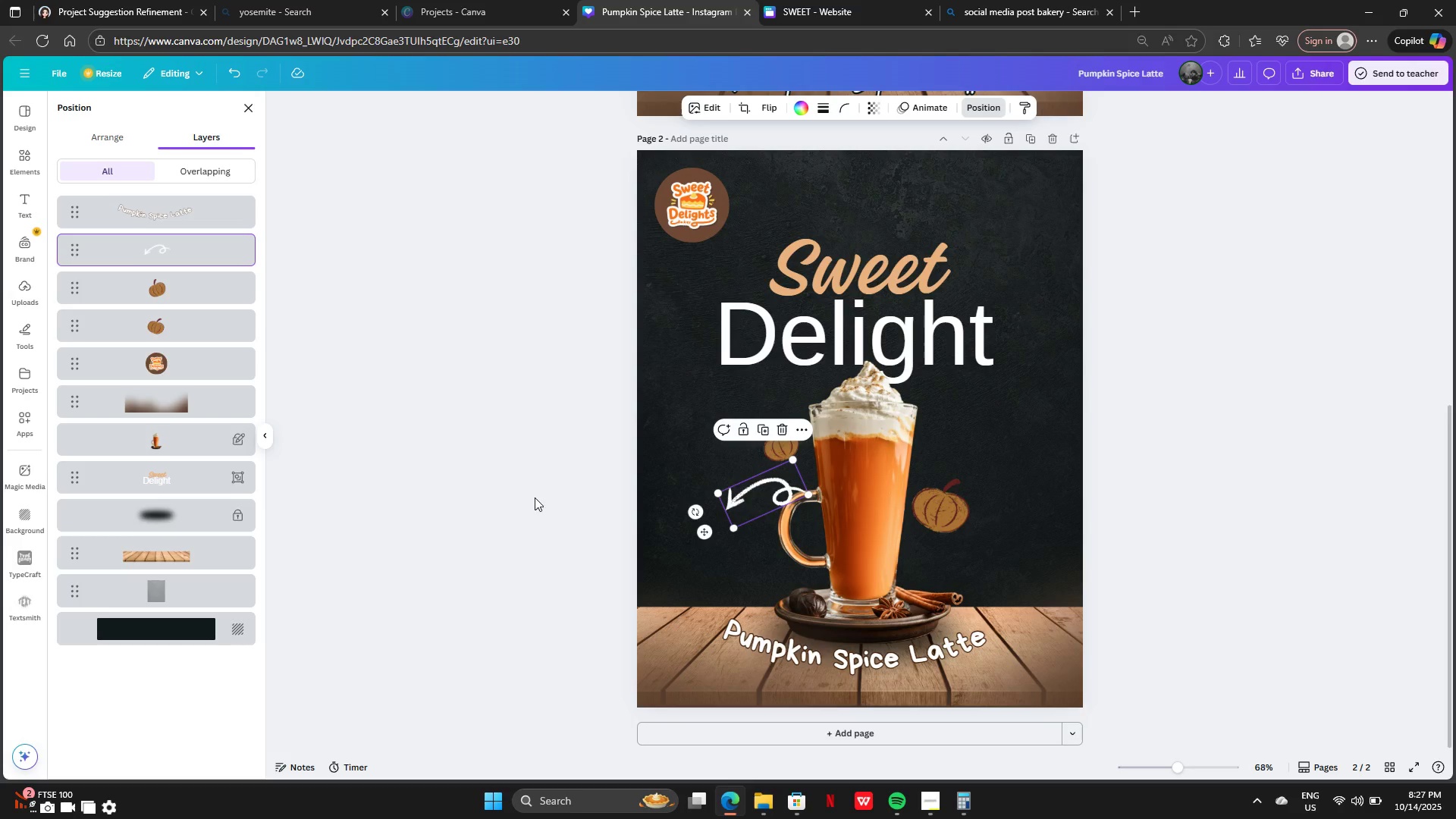 
left_click([521, 466])
 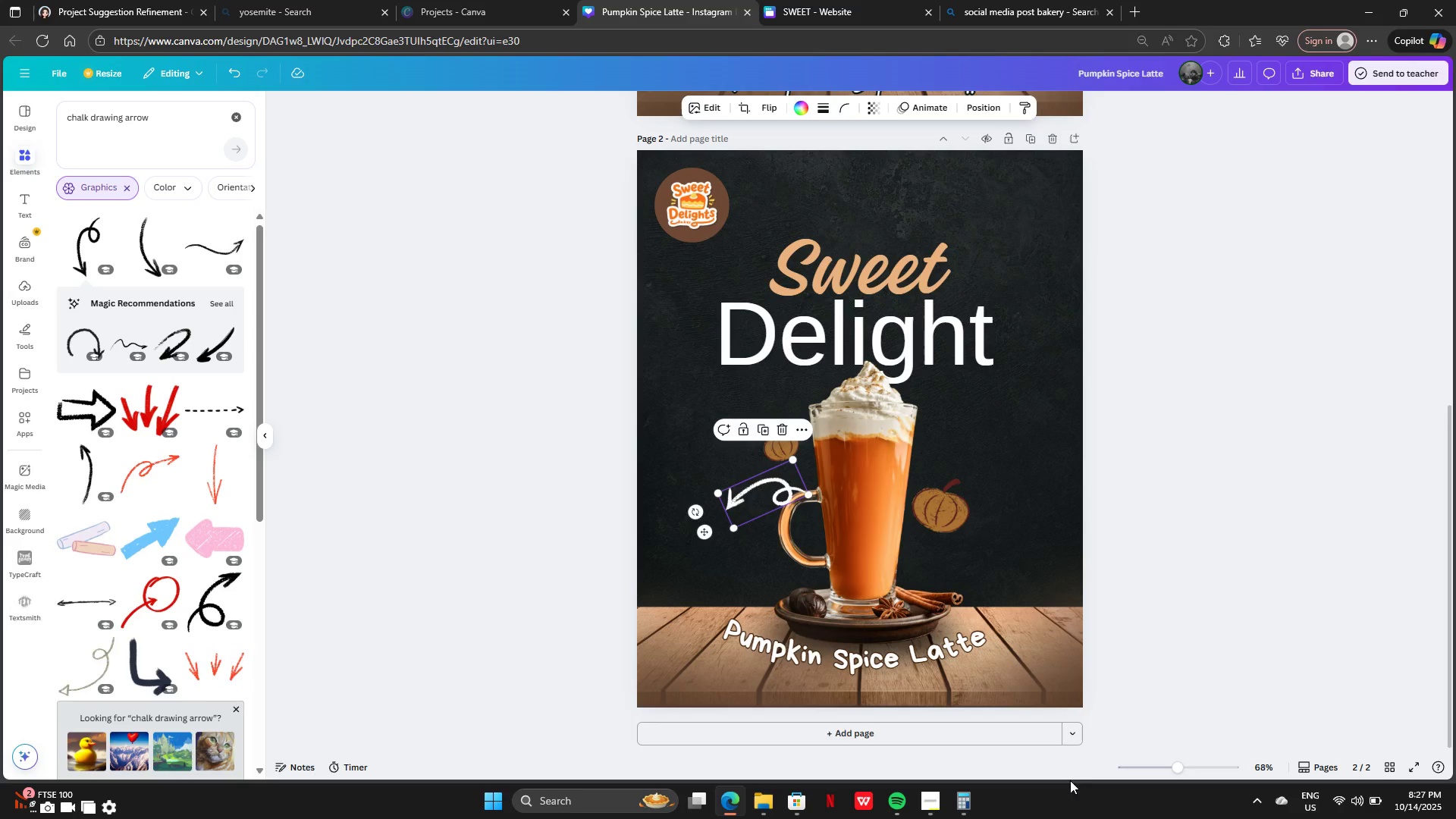 
left_click([940, 805])